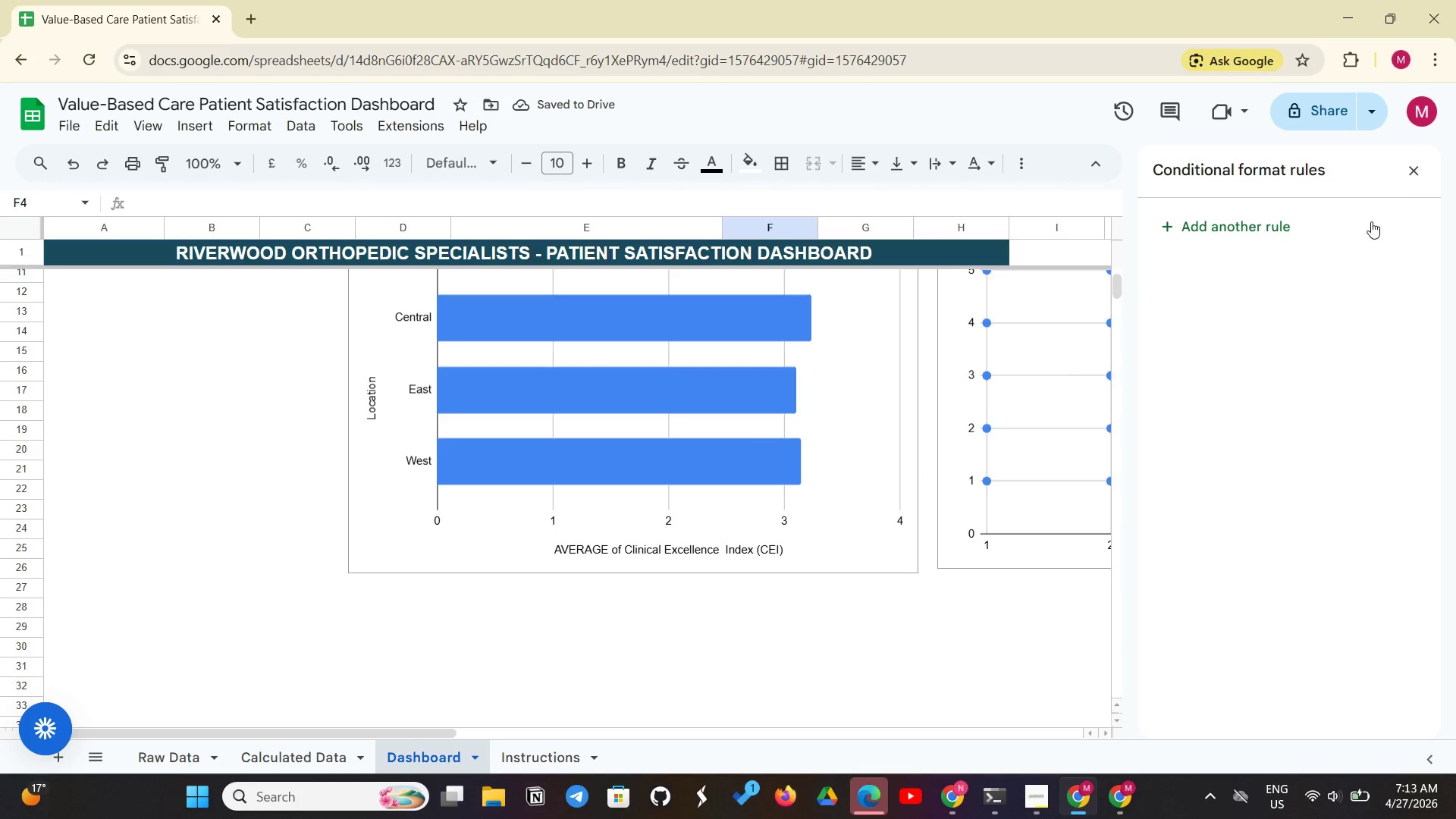 
left_click([1410, 168])
 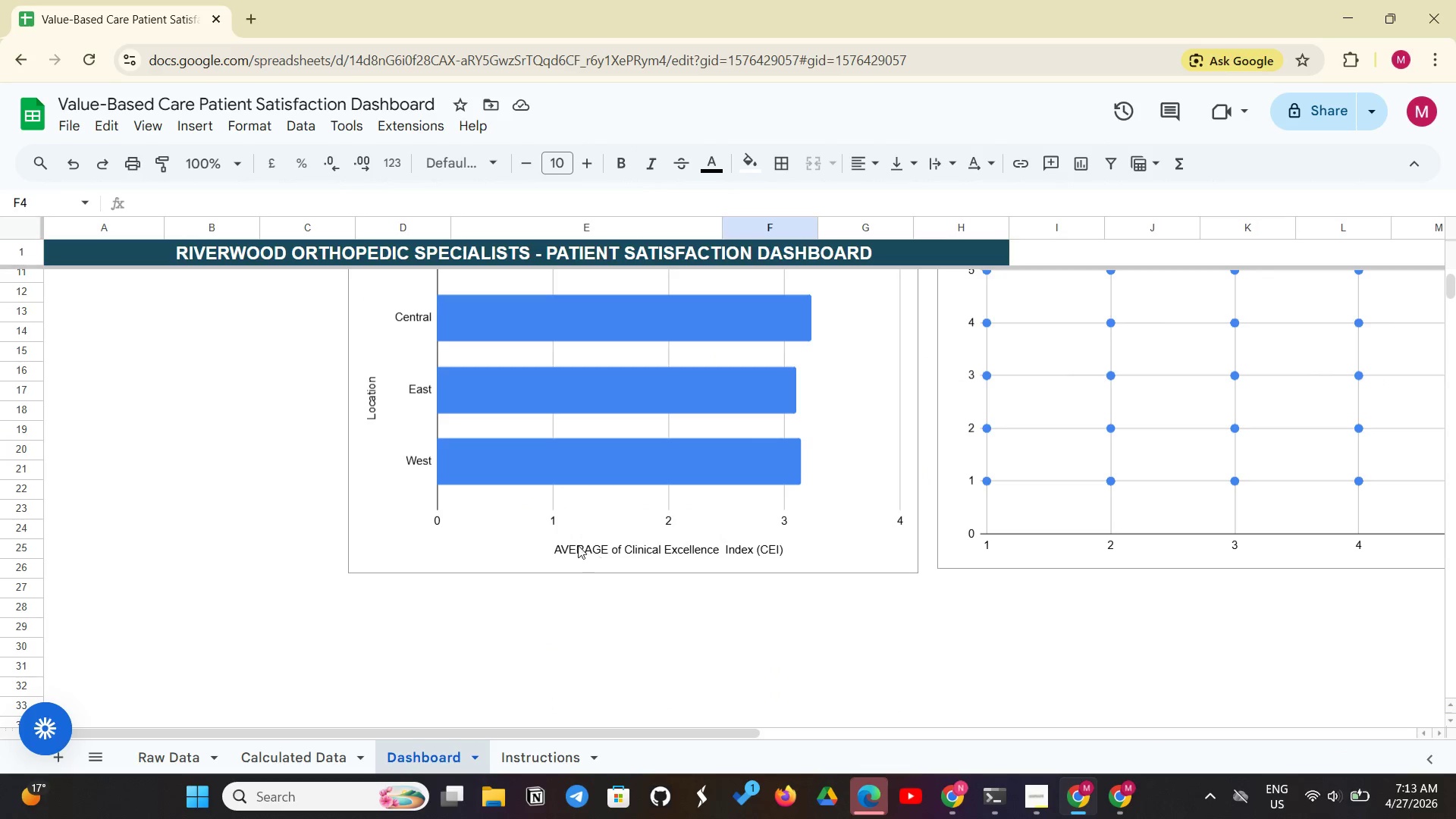 
left_click([513, 563])
 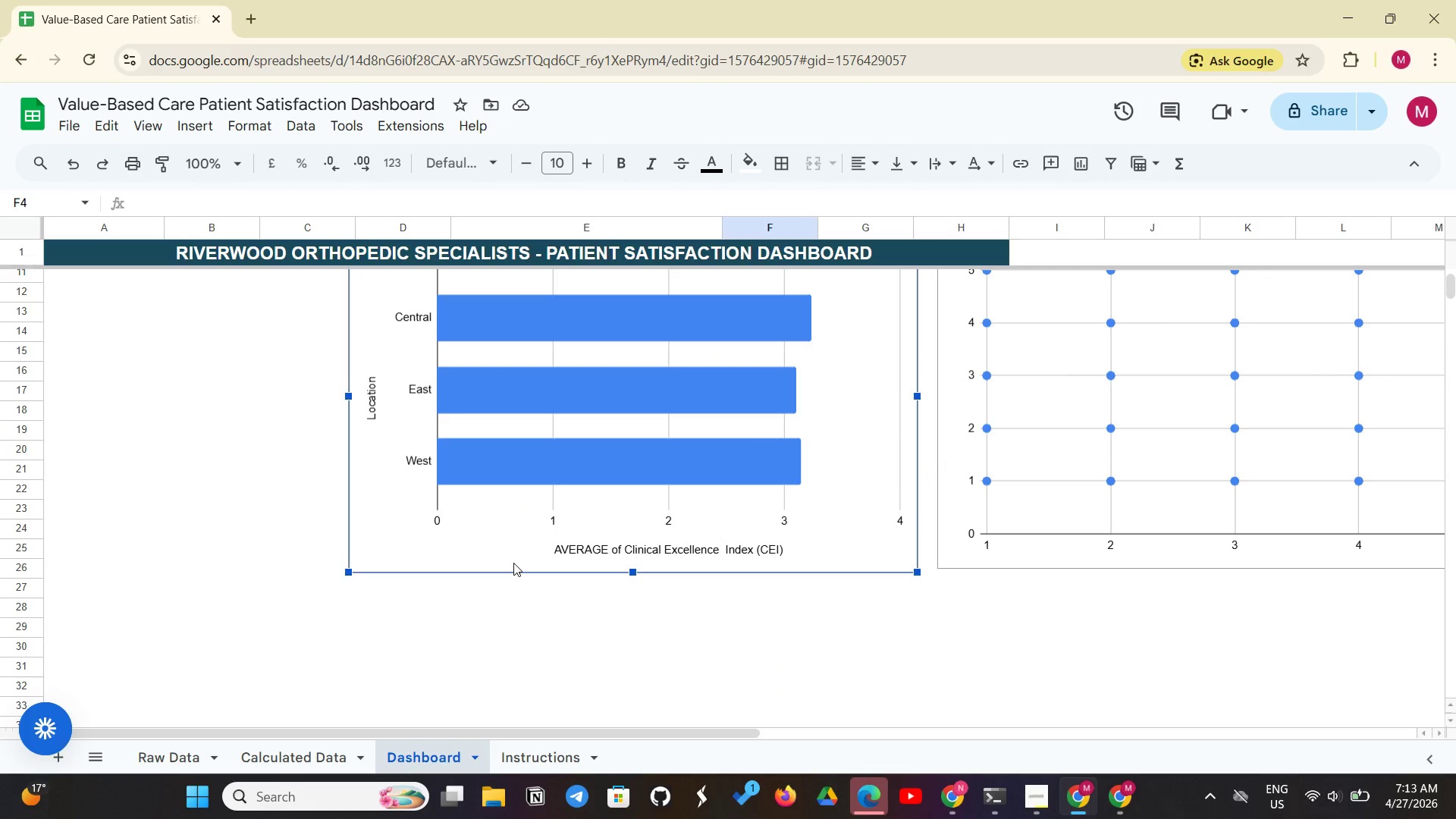 
left_click_drag(start_coordinate=[513, 563], to_coordinate=[493, 595])
 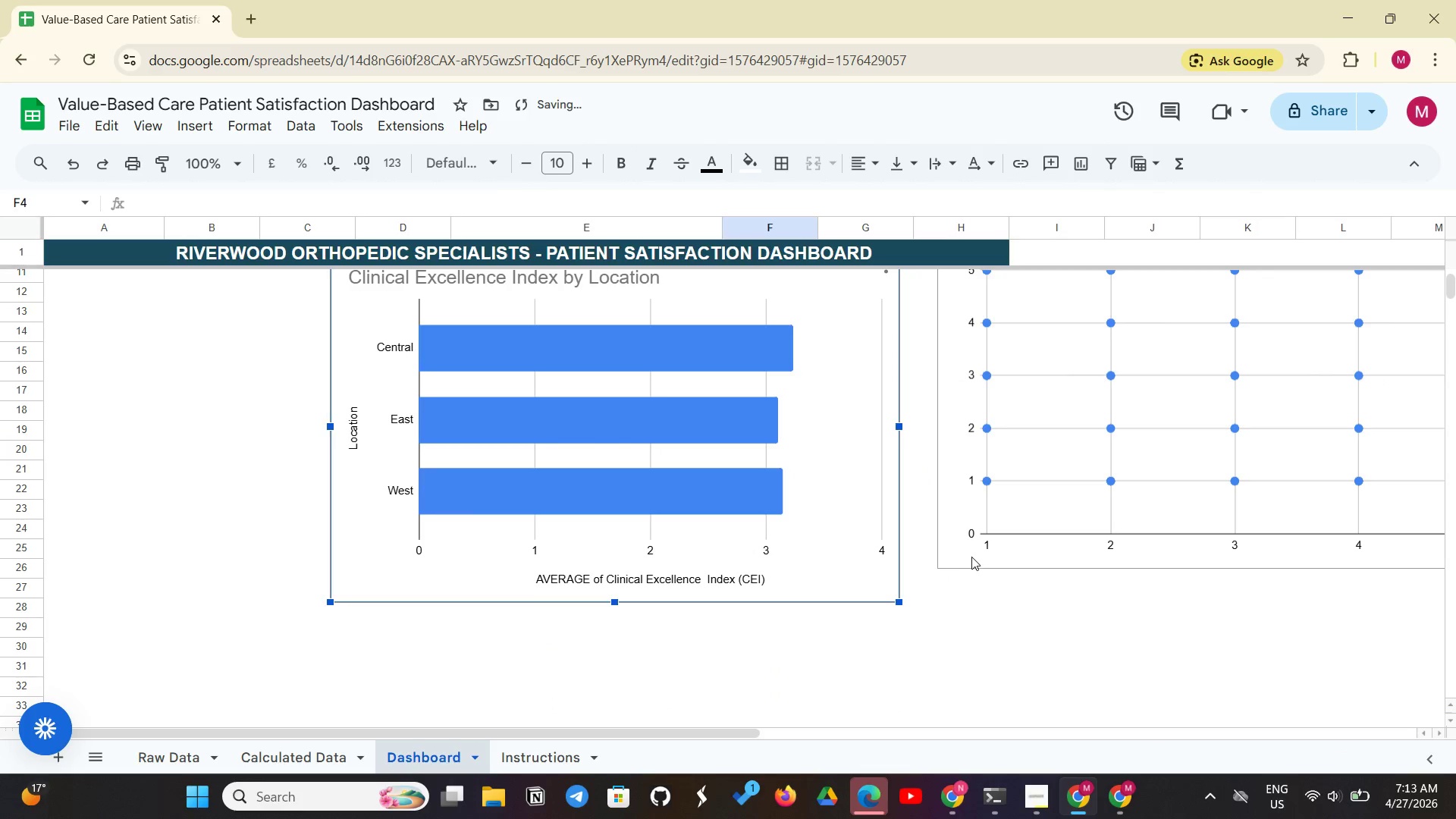 
left_click([974, 554])
 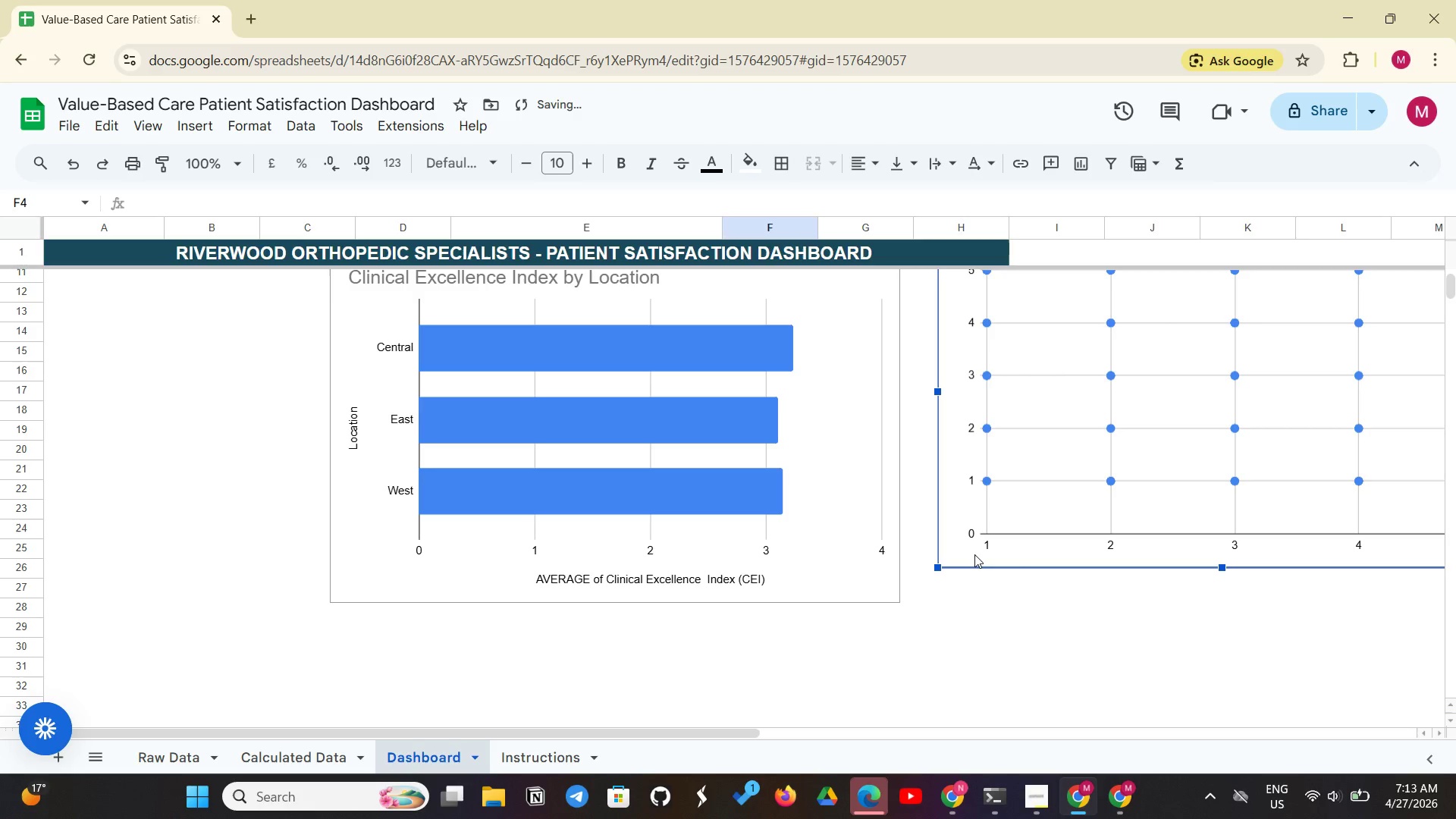 
left_click_drag(start_coordinate=[974, 554], to_coordinate=[963, 593])
 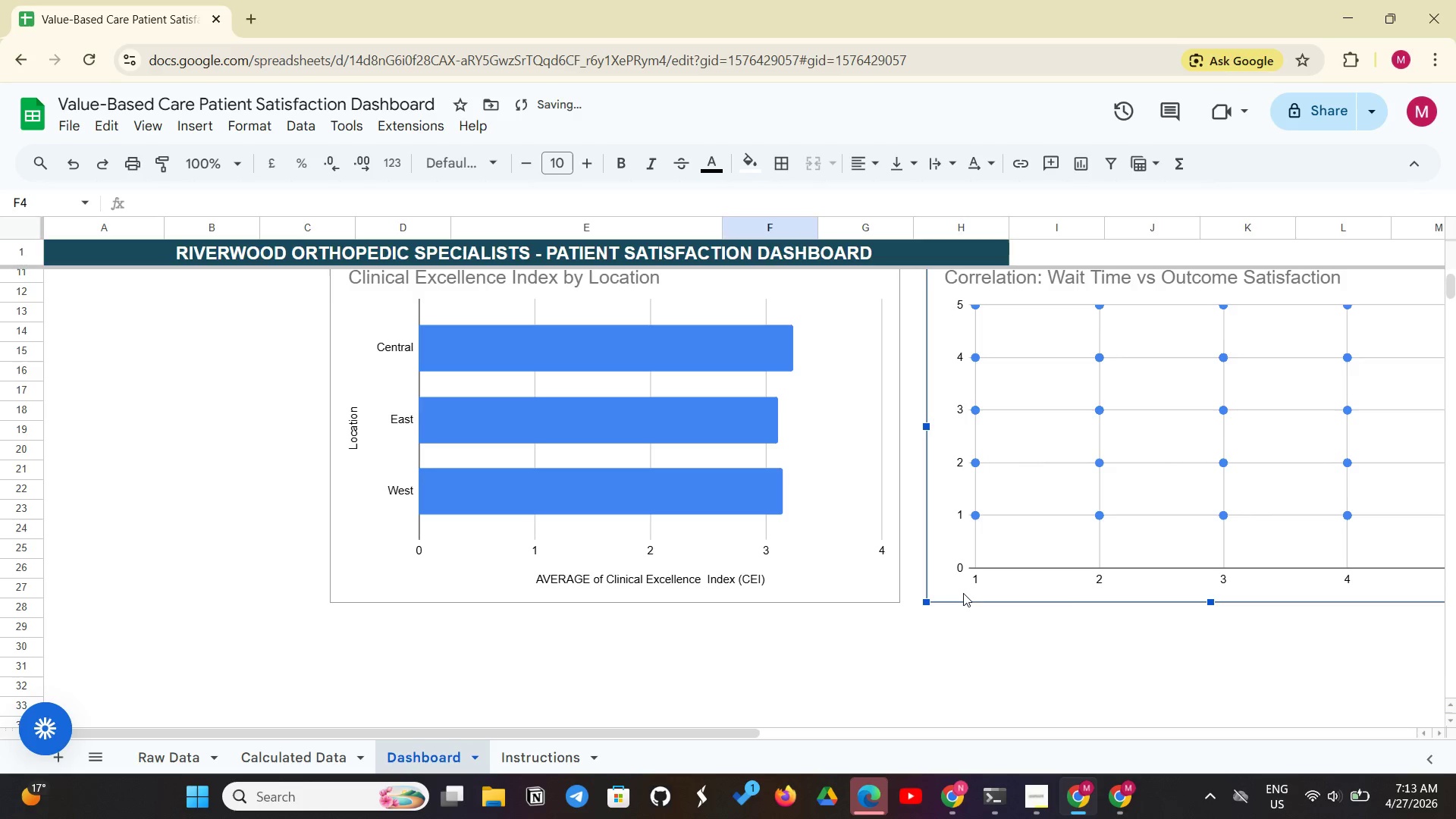 
left_click([963, 593])
 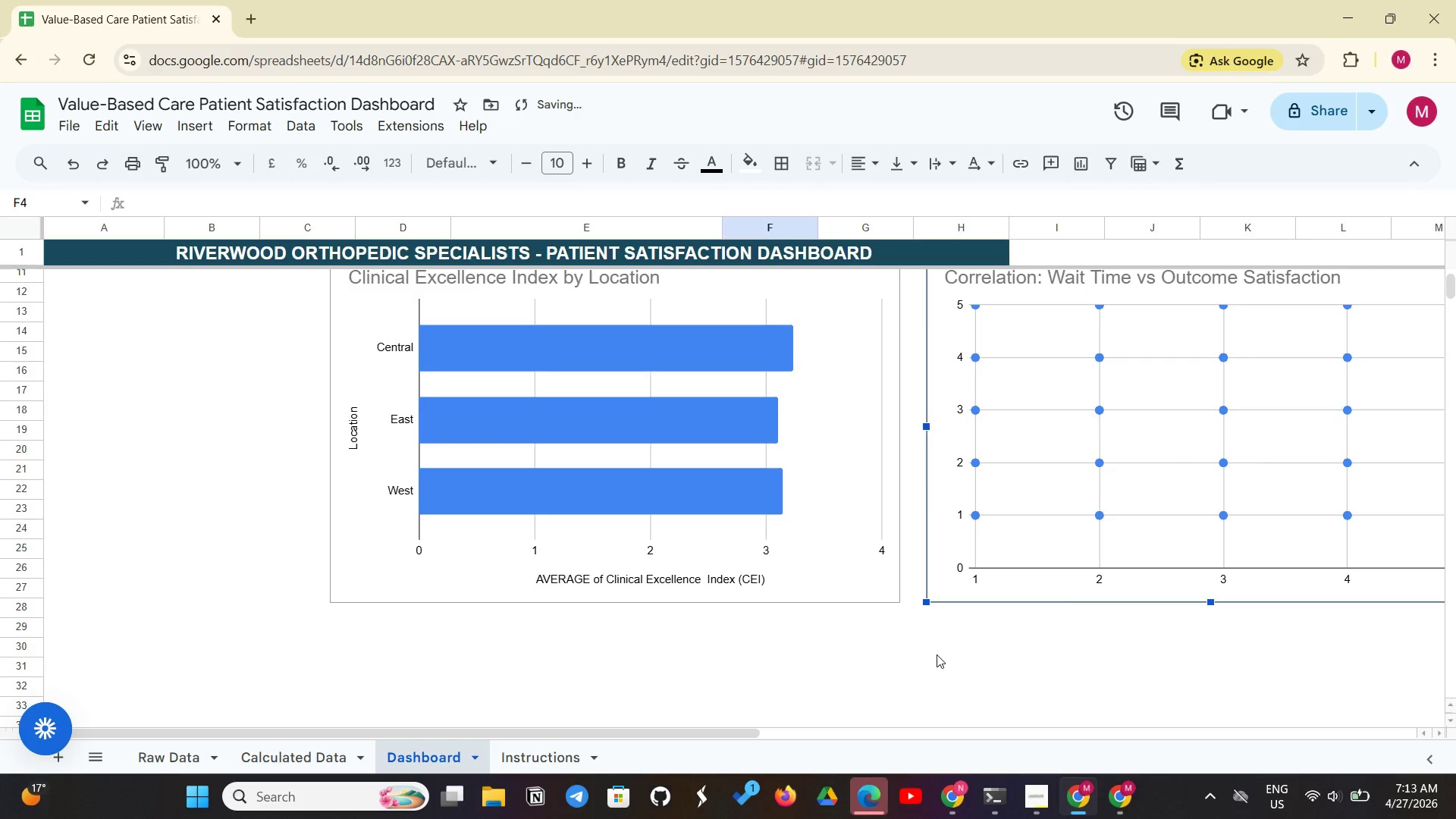 
scroll: coordinate [937, 654], scroll_direction: up, amount: 4.0
 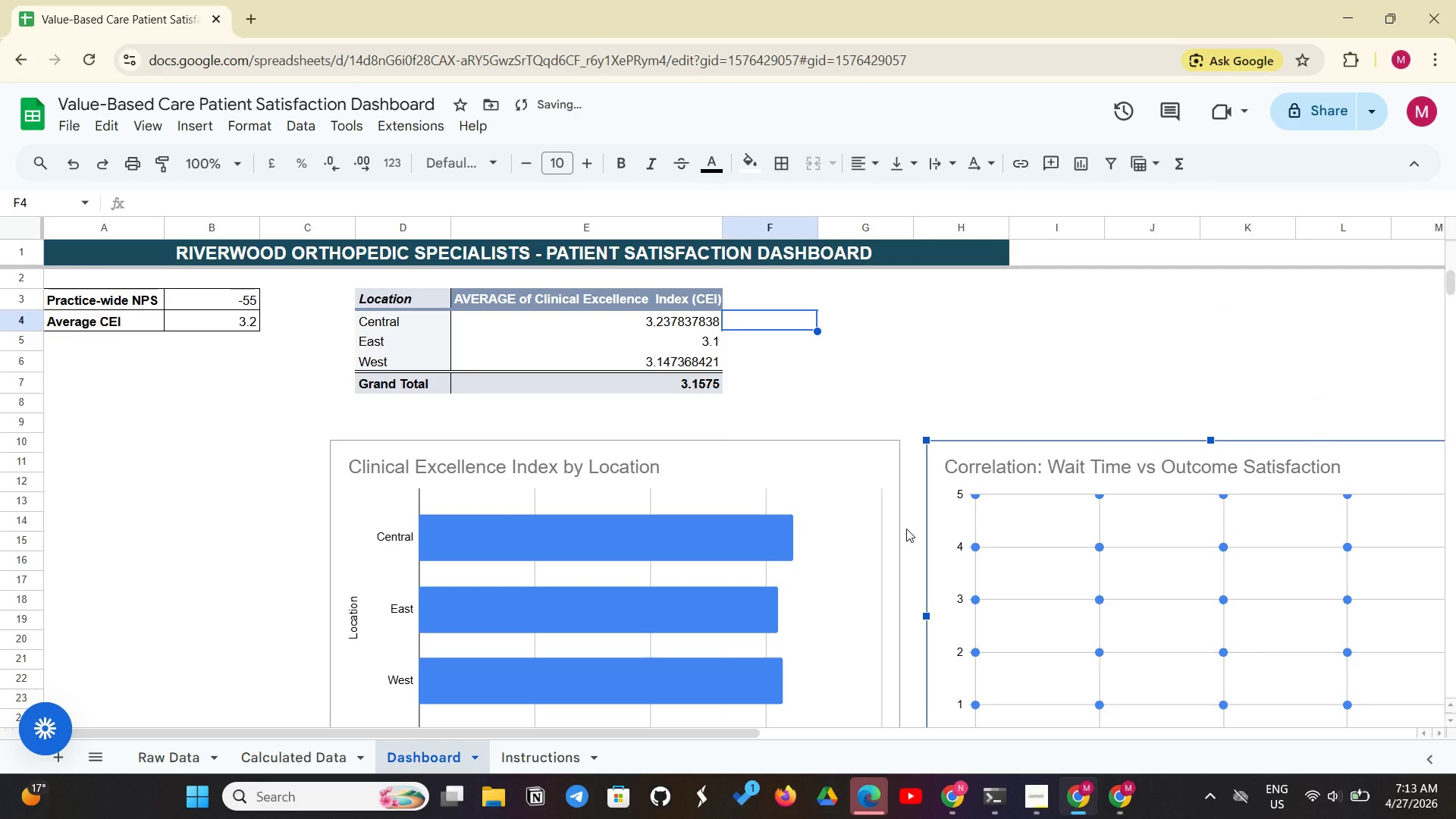 
scroll: coordinate [902, 534], scroll_direction: down, amount: 1.0
 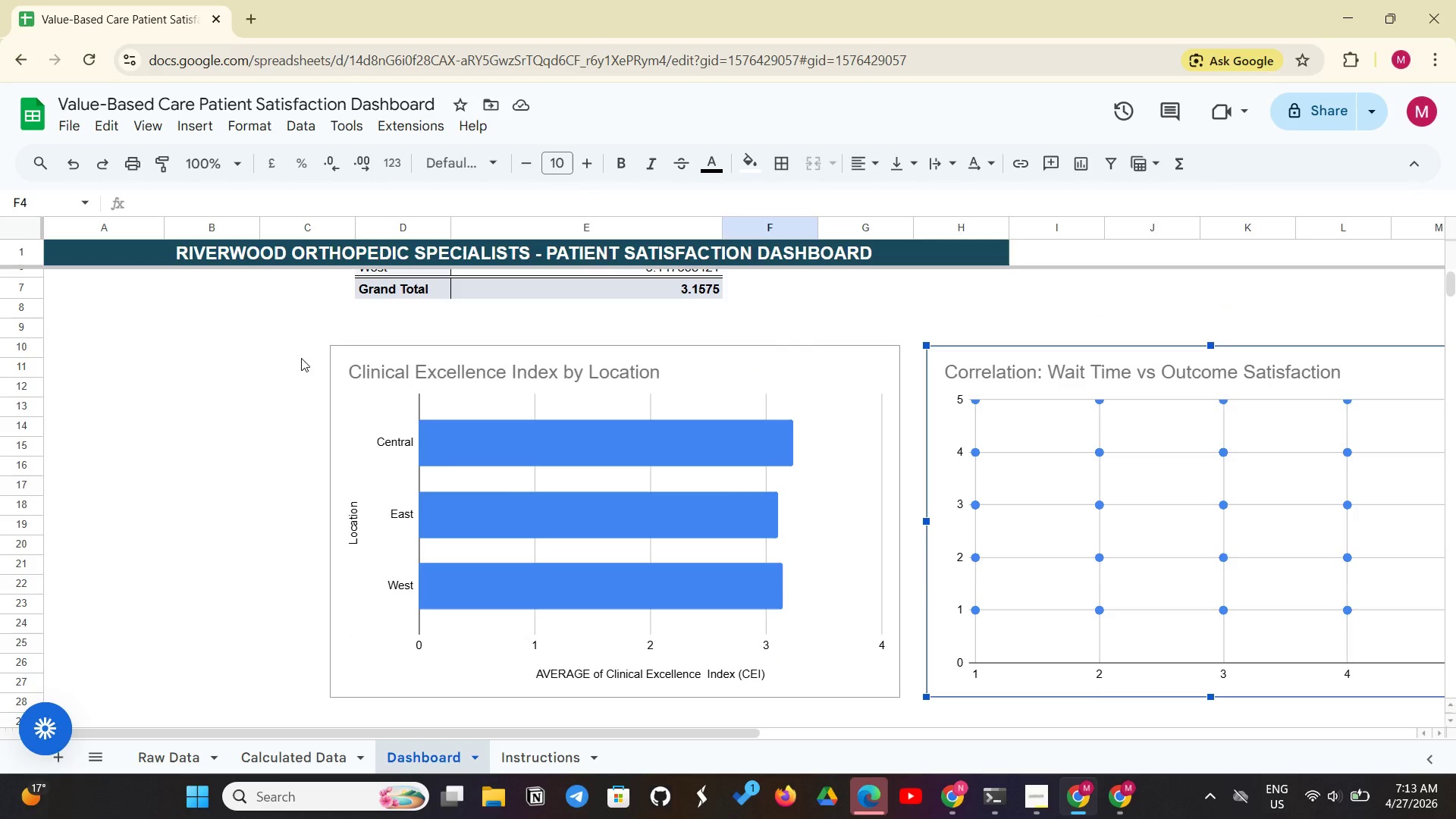 
wait(9.0)
 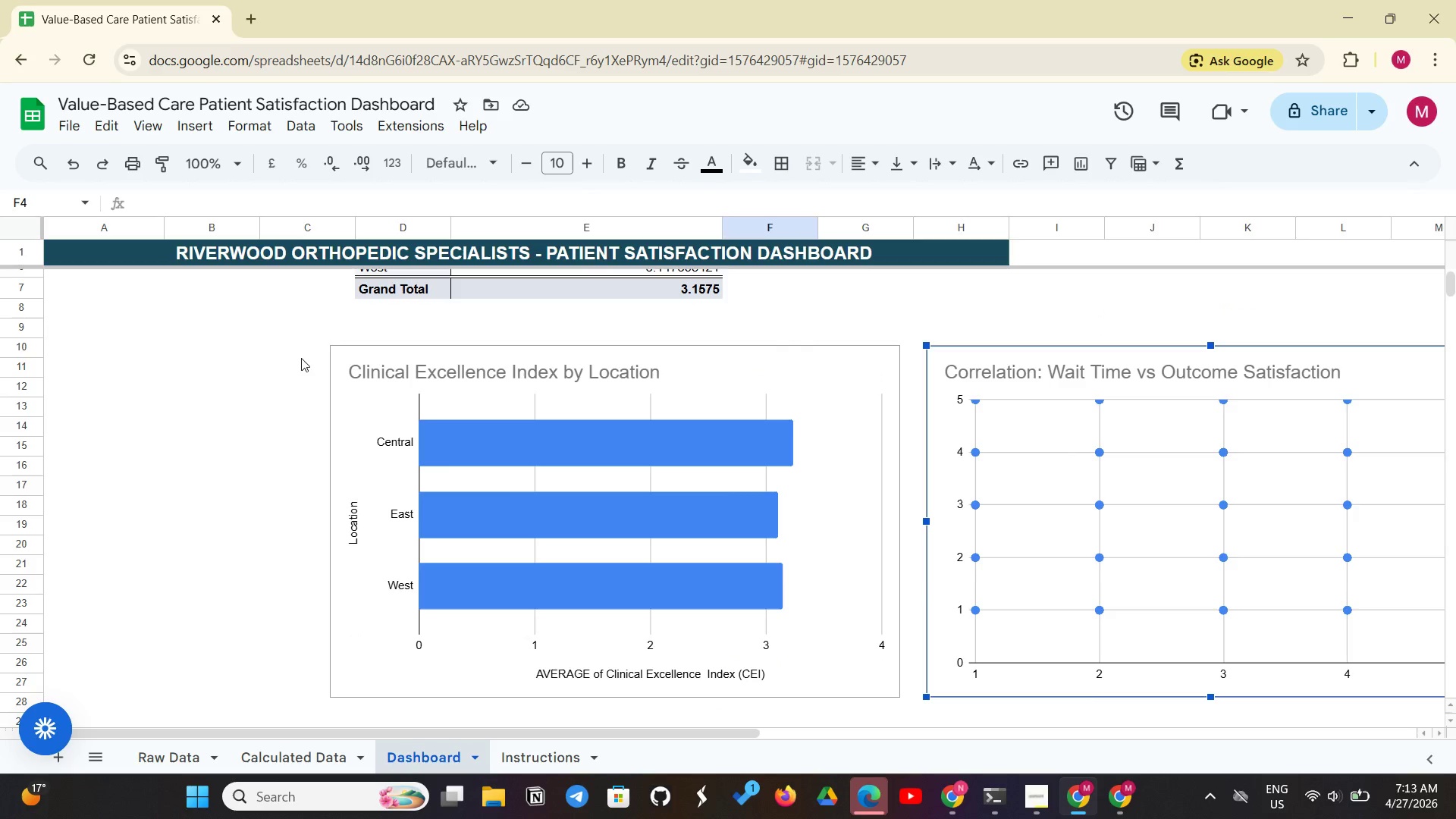 
left_click([306, 751])
 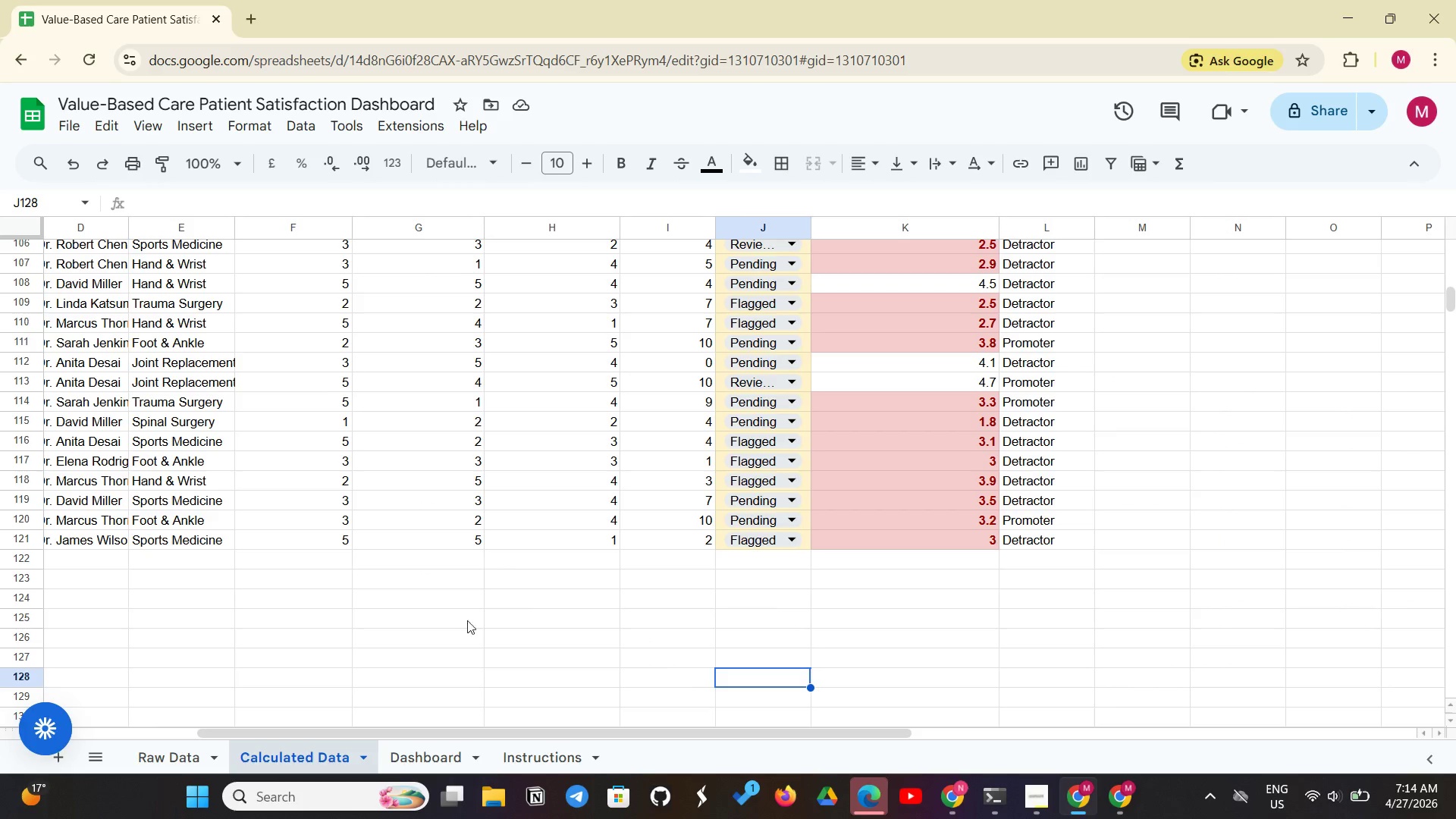 
scroll: coordinate [524, 608], scroll_direction: up, amount: 28.0
 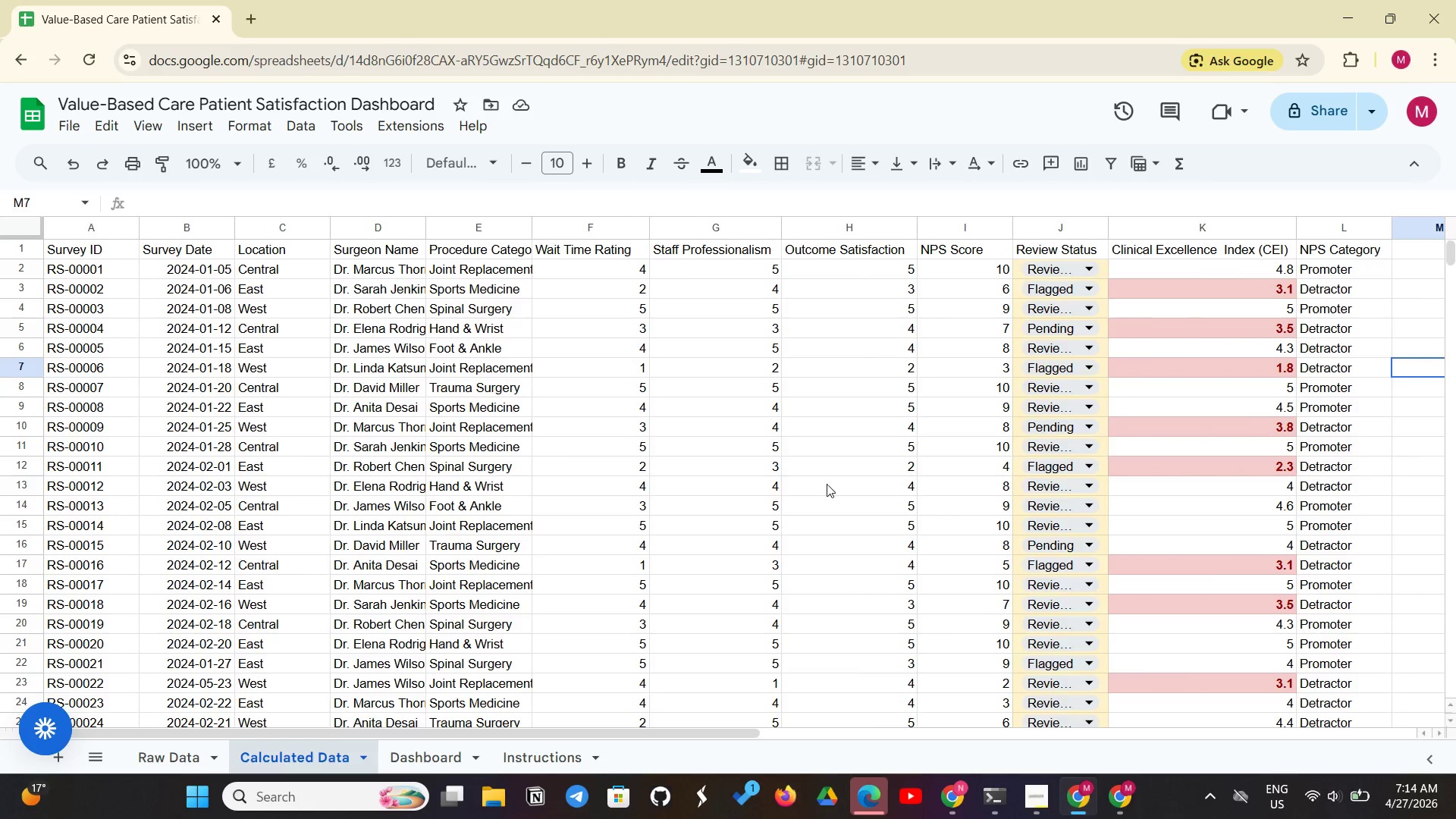 
wait(5.87)
 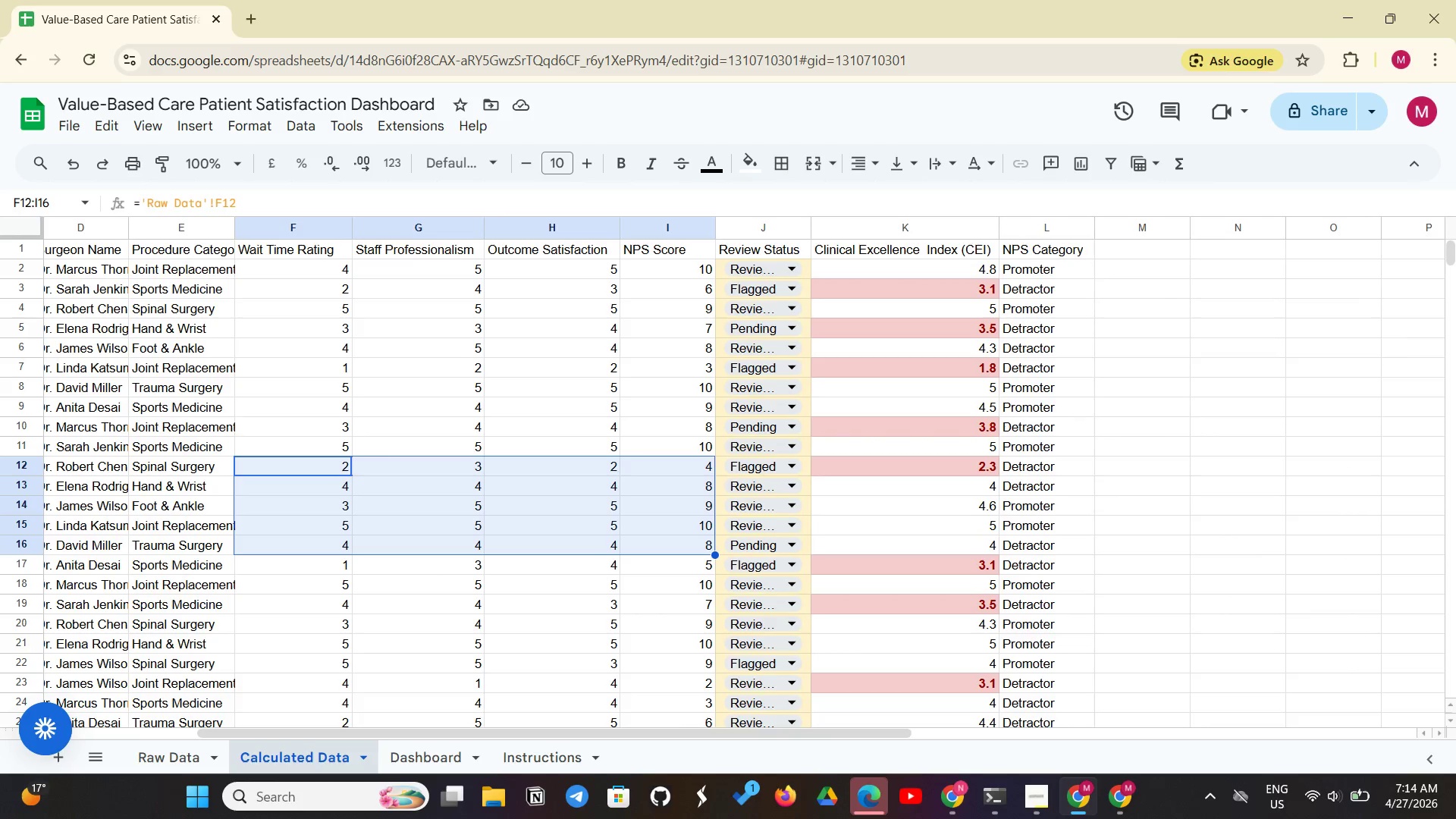 
left_click([1042, 799])